 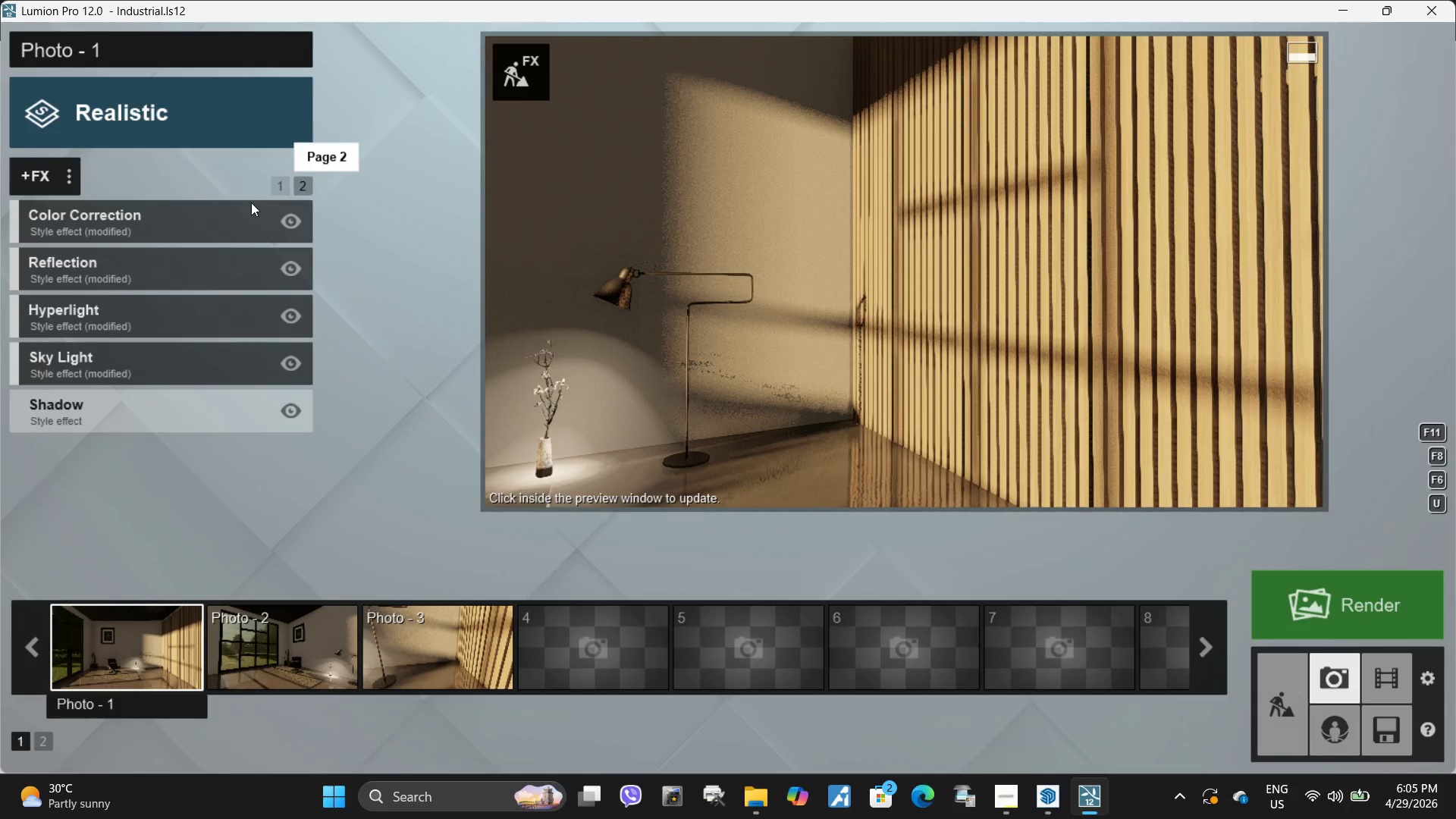 
left_click([151, 206])
 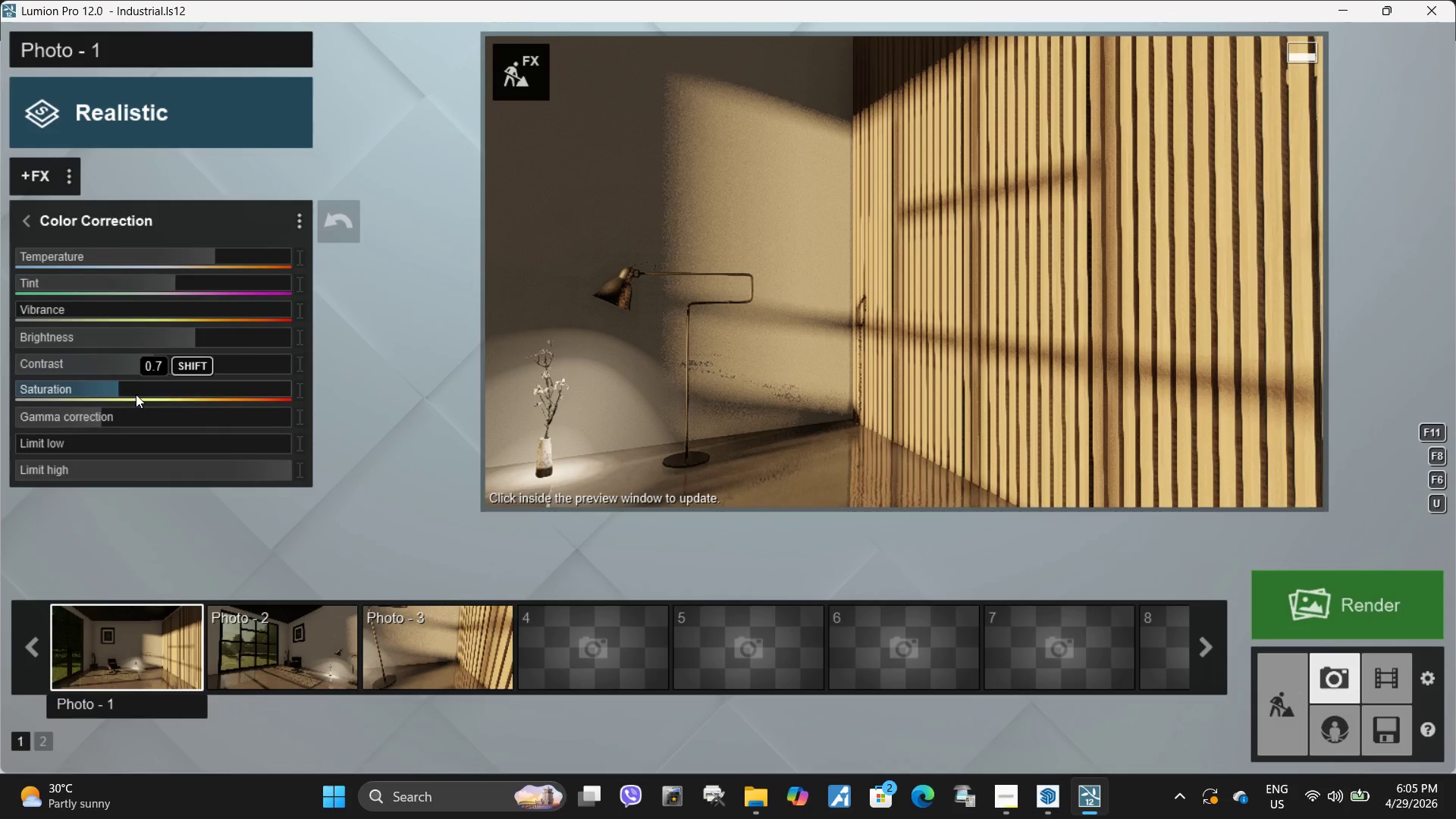 
hold_key(key=ShiftLeft, duration=1.5)
left_click_drag(start_coordinate=[136, 391], to_coordinate=[504, 414])
 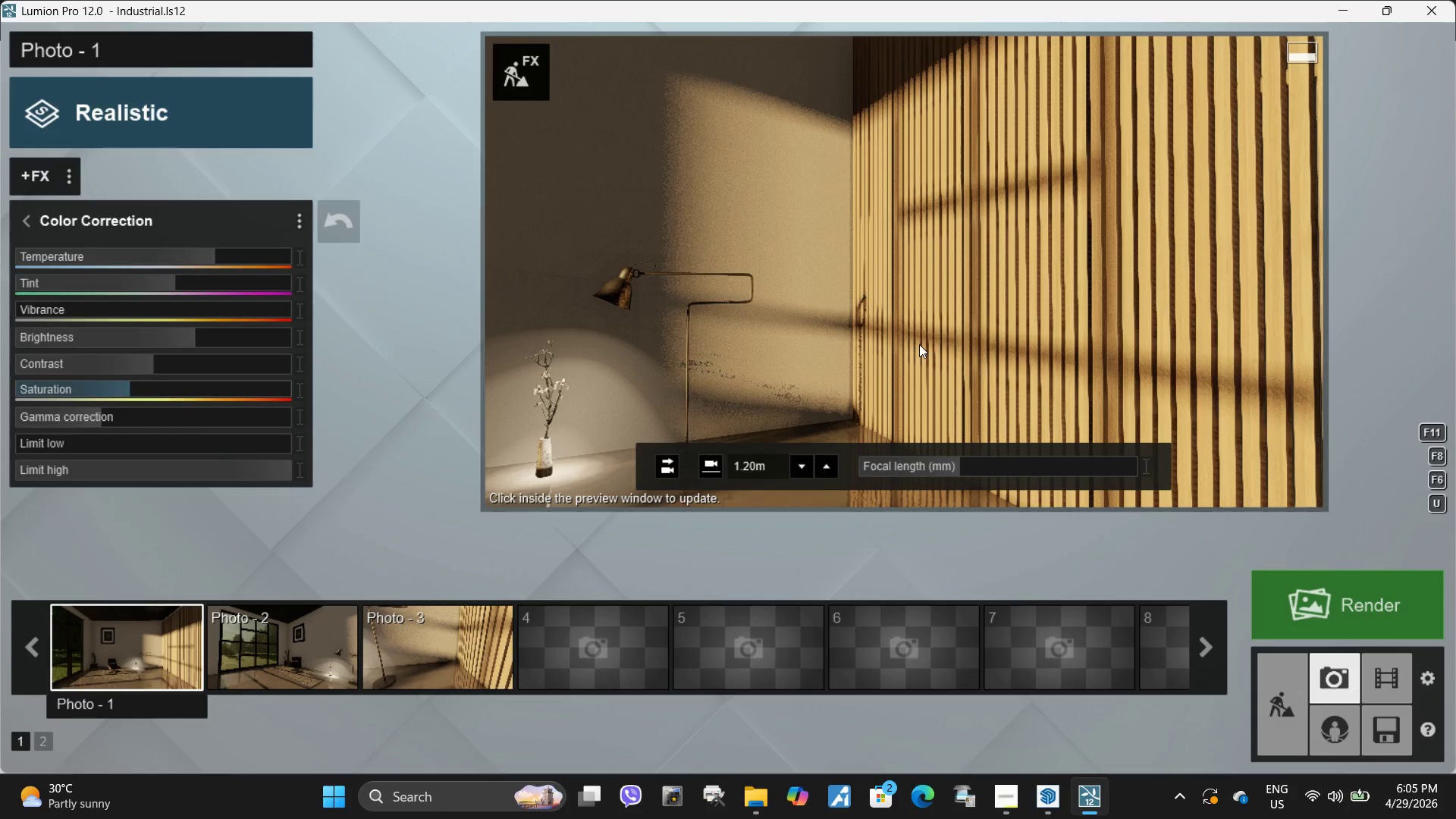 
key(Shift+ShiftLeft)
 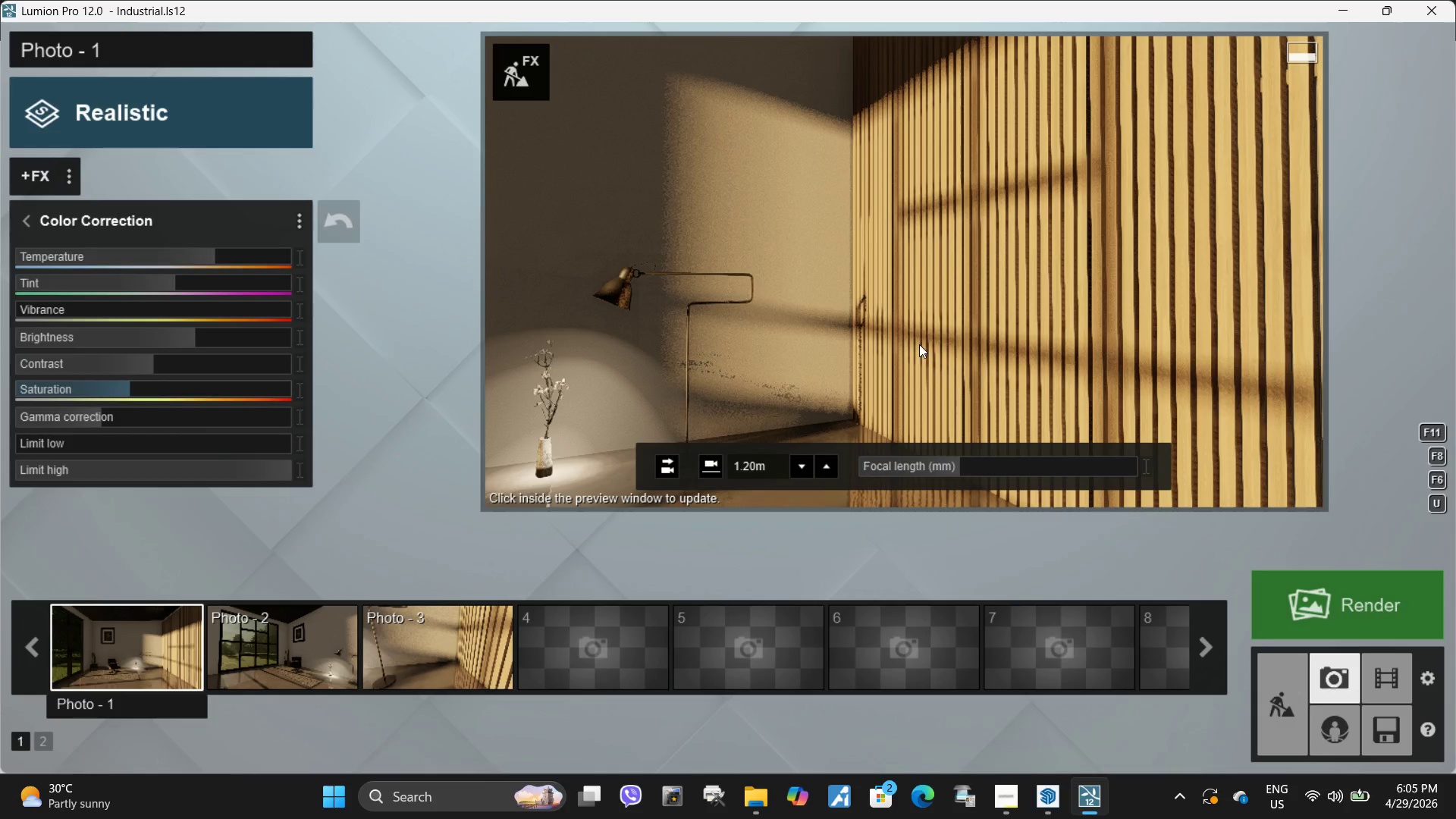 
key(Shift+ShiftLeft)
 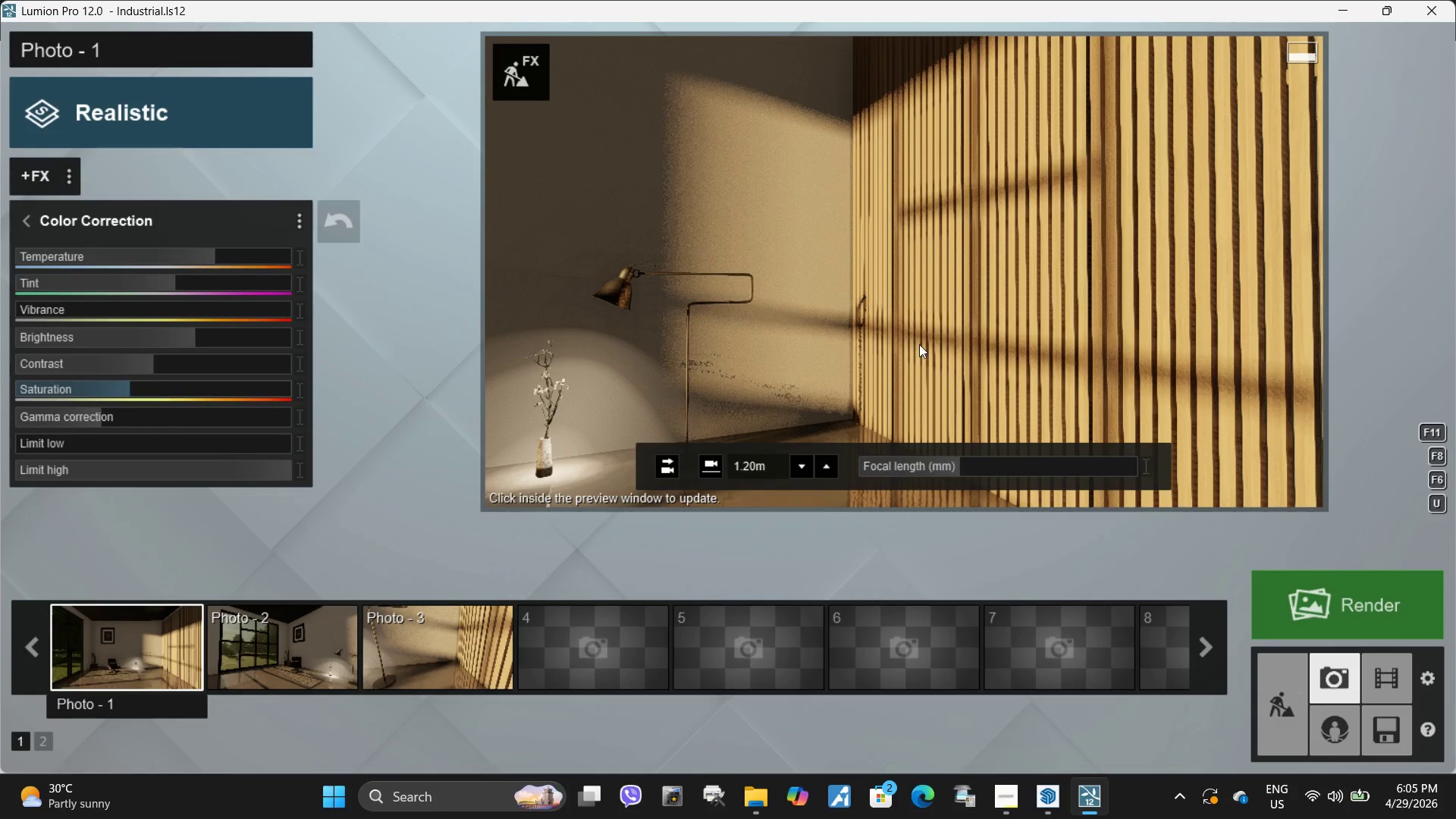 
key(Shift+ShiftLeft)
 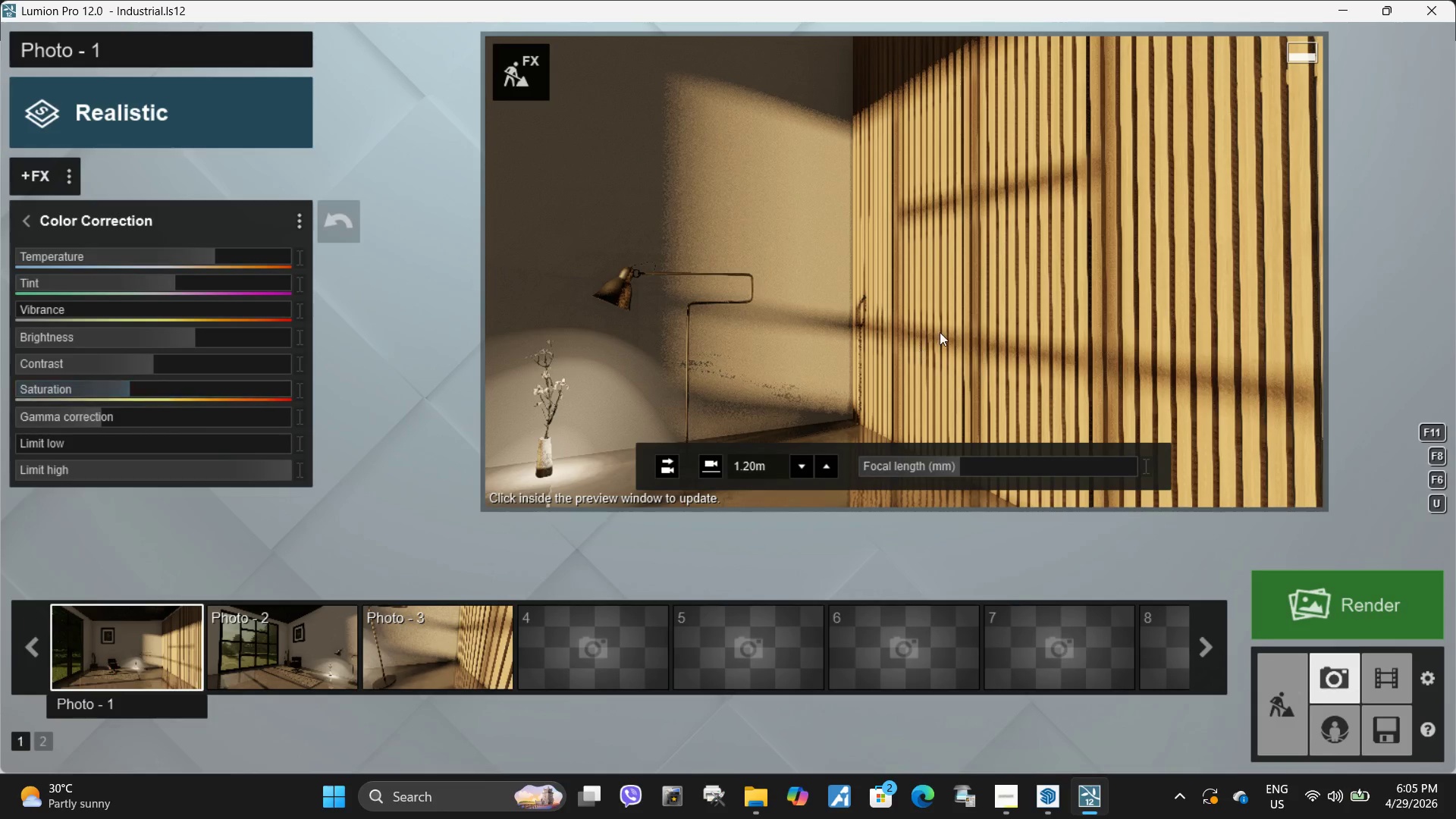 
left_click([940, 332])
 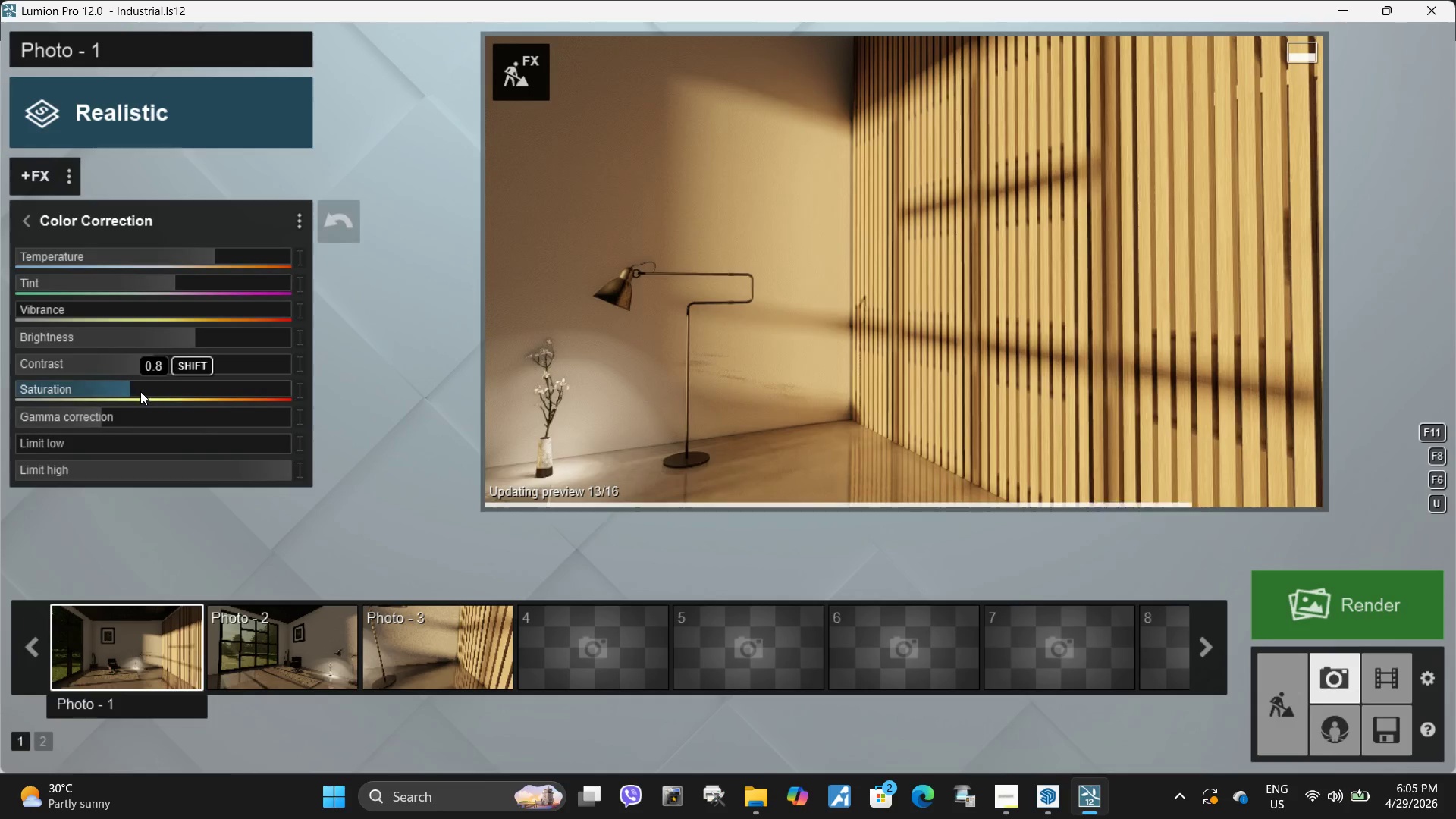 
hold_key(key=ShiftLeft, duration=1.5)
left_click_drag(start_coordinate=[140, 390], to_coordinate=[14, 414])
 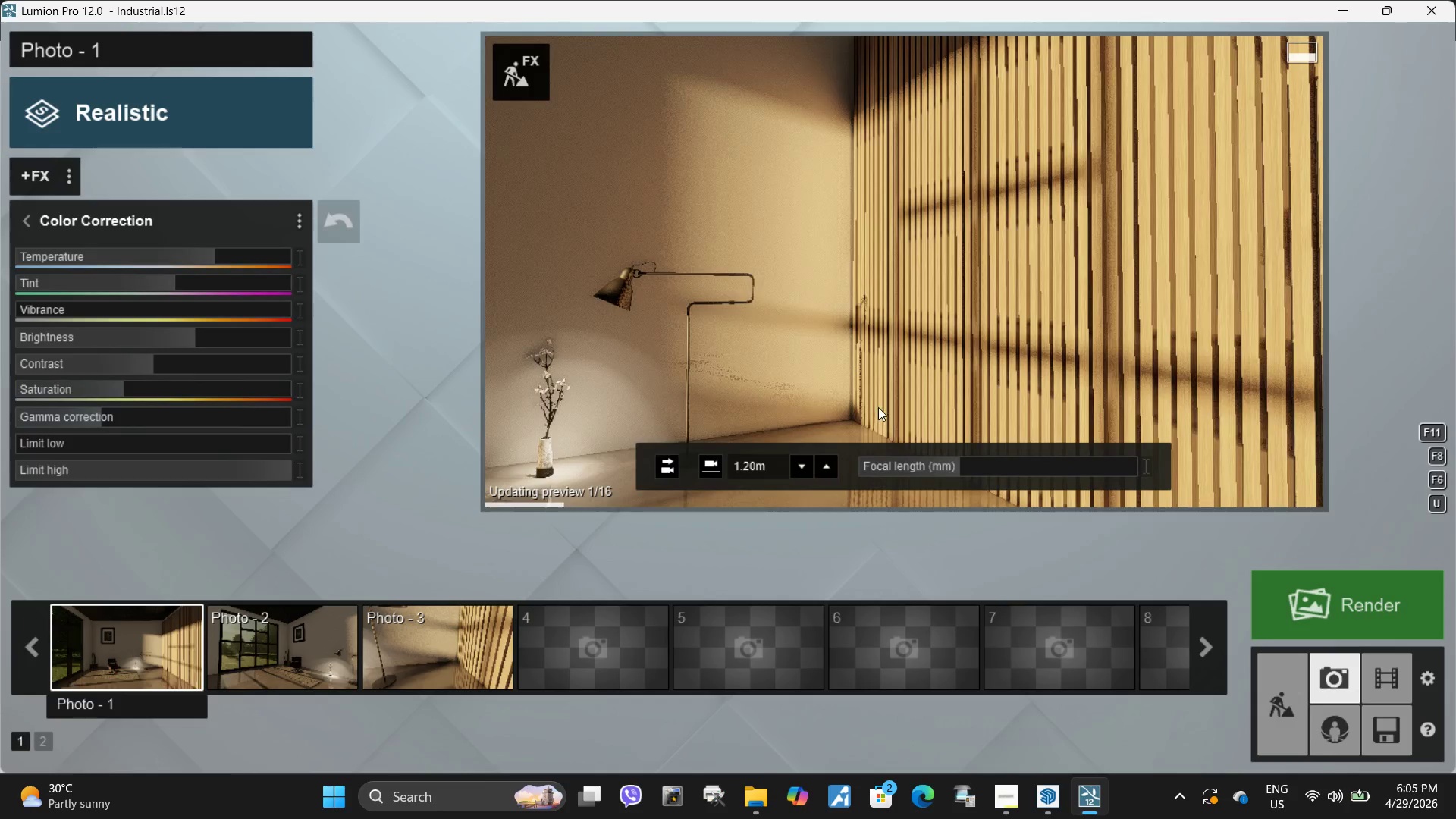 
hold_key(key=ShiftLeft, duration=0.88)
 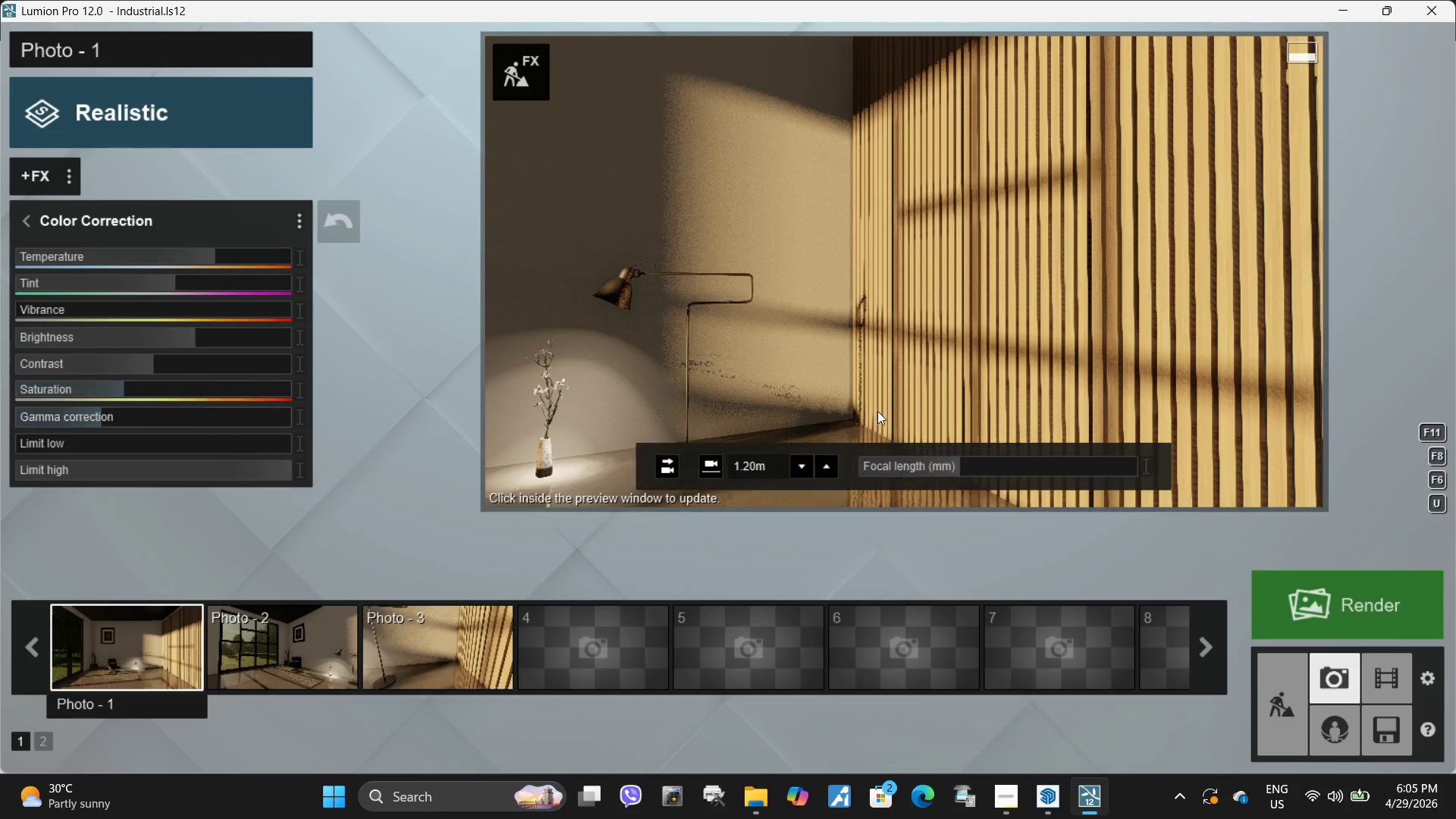 
left_click([877, 411])
 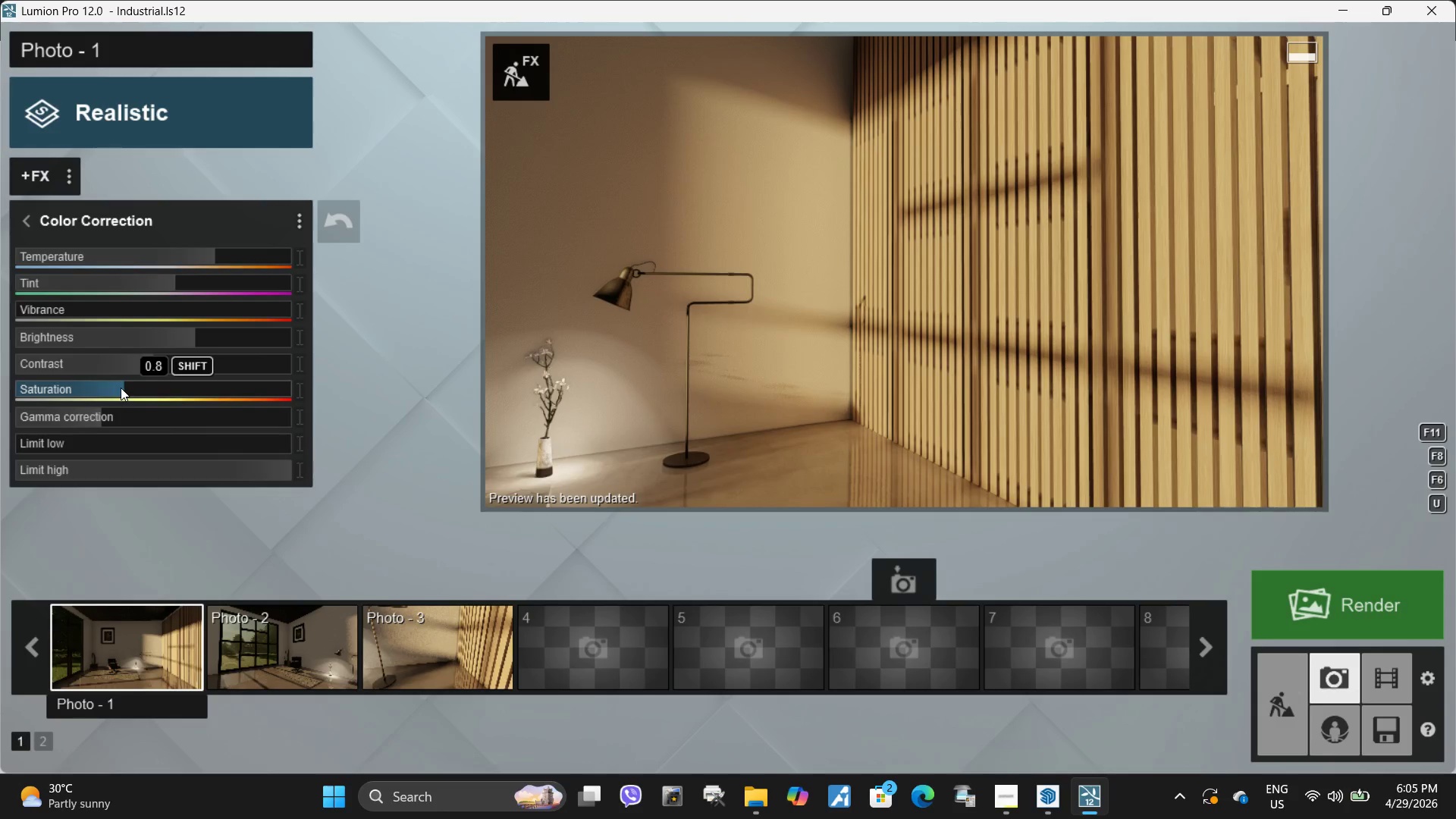 
wait(7.36)
 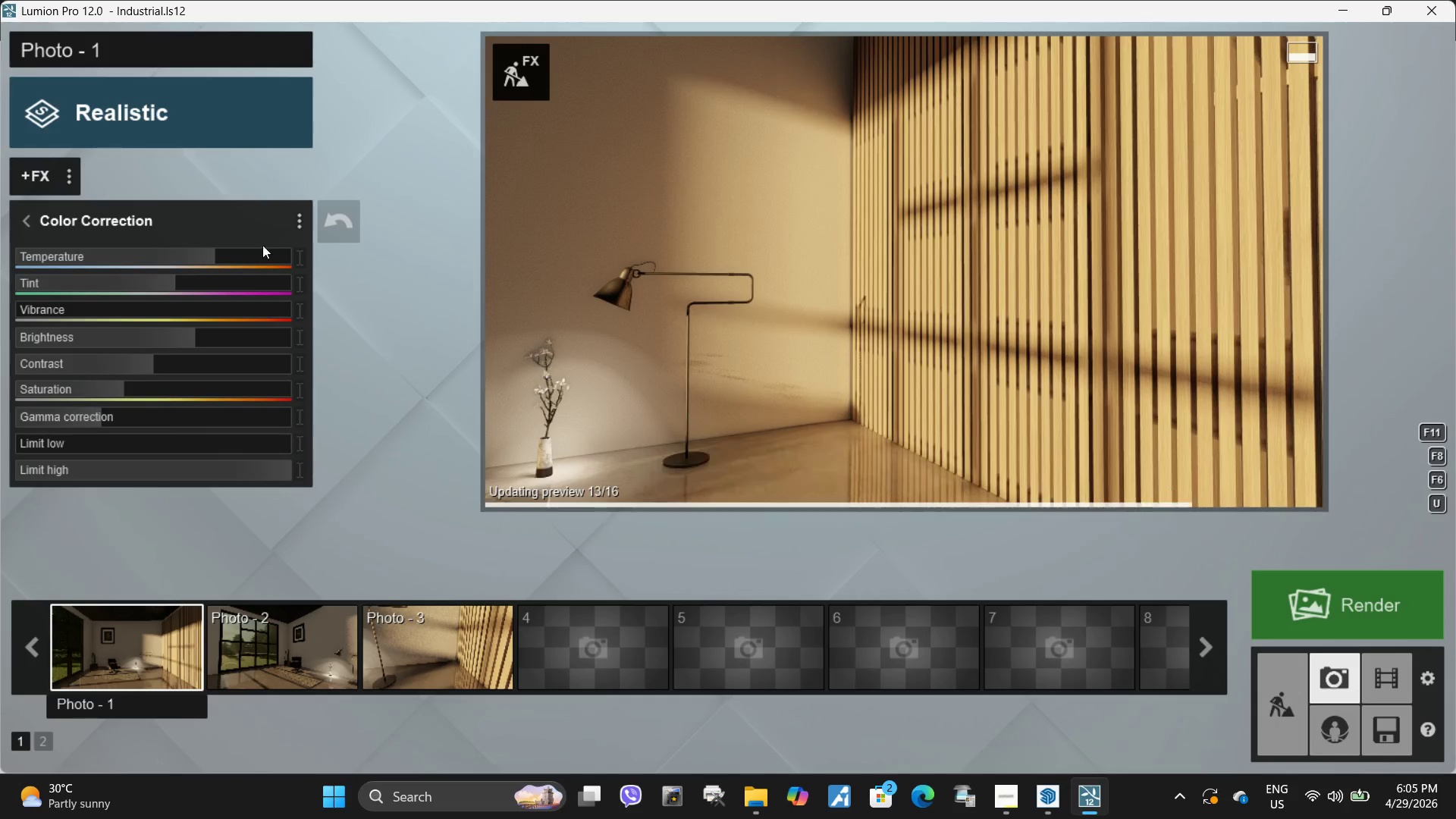 
hold_key(key=ShiftLeft, duration=1.5)
left_click_drag(start_coordinate=[121, 389], to_coordinate=[158, 426])
 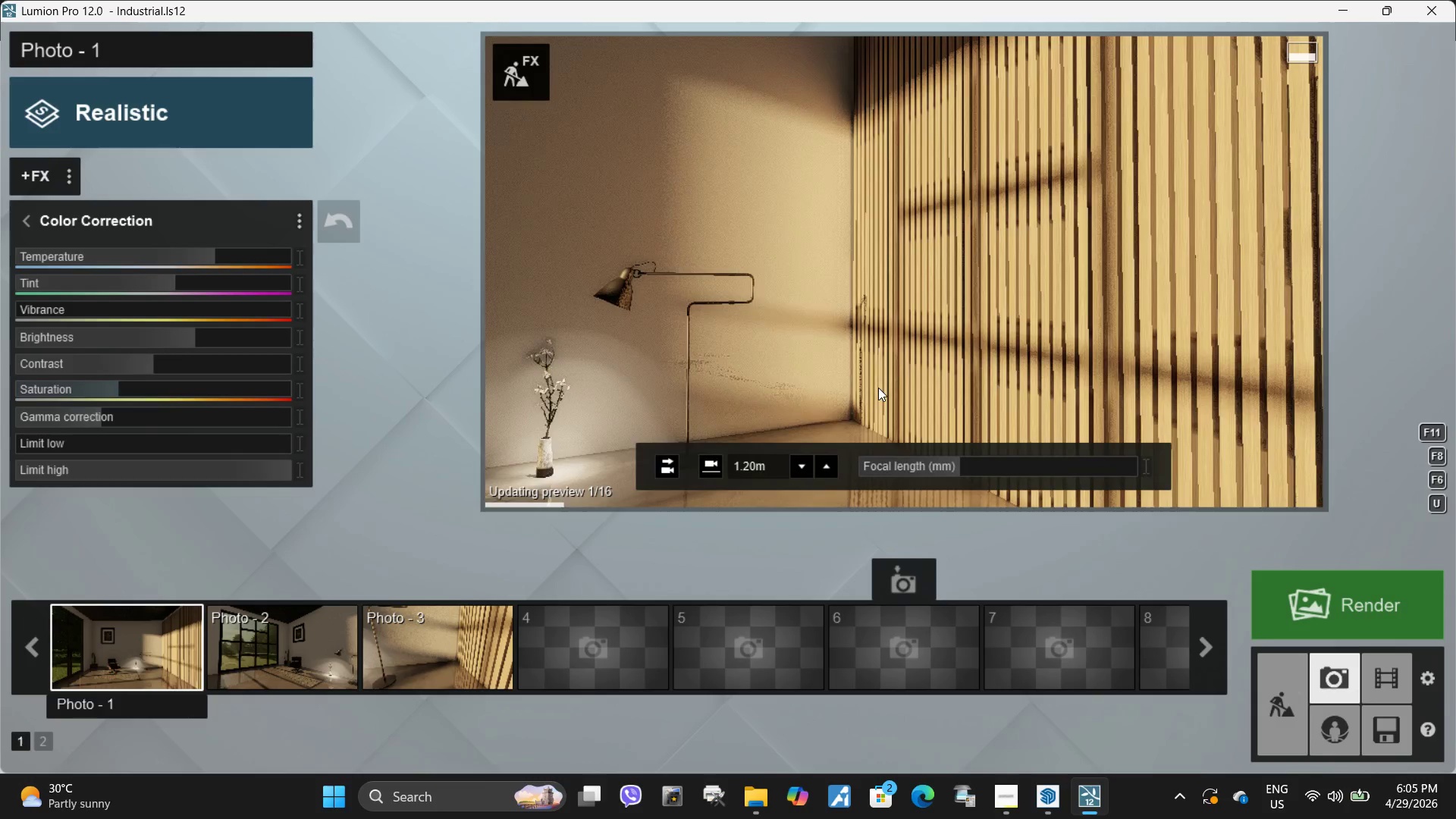 
hold_key(key=ShiftLeft, duration=1.09)
 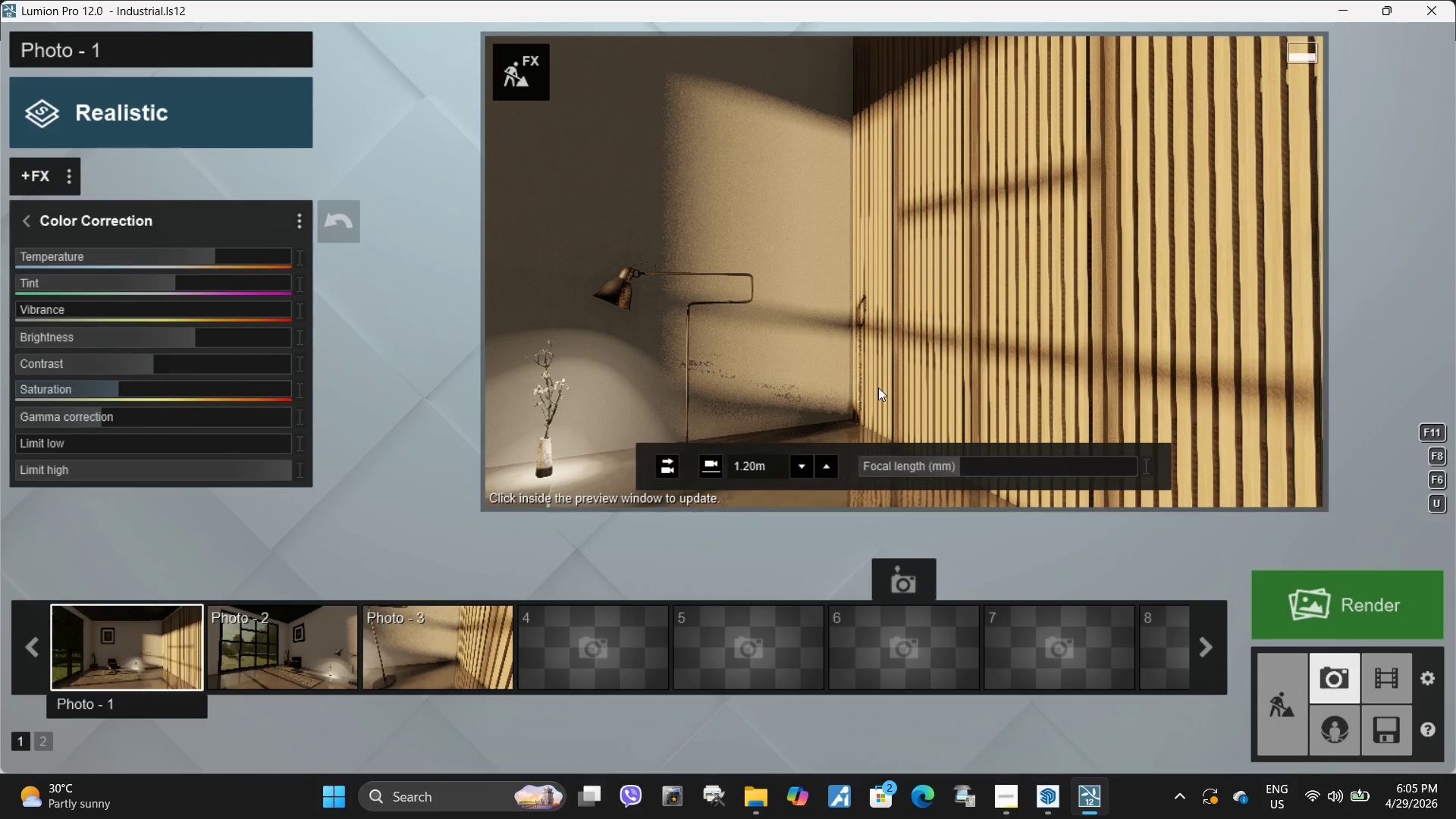 
left_click([878, 388])
 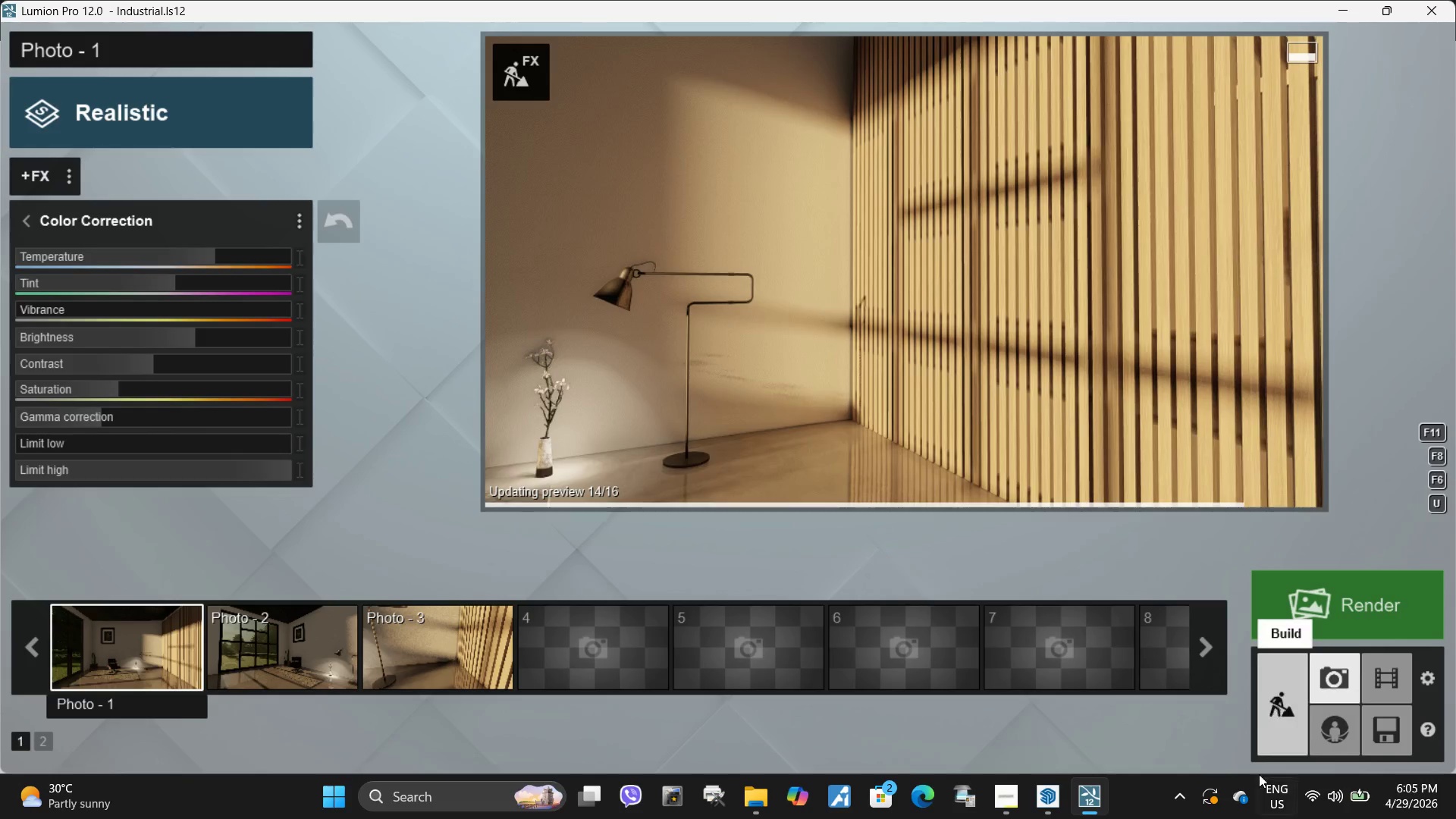 
left_click([164, 646])
 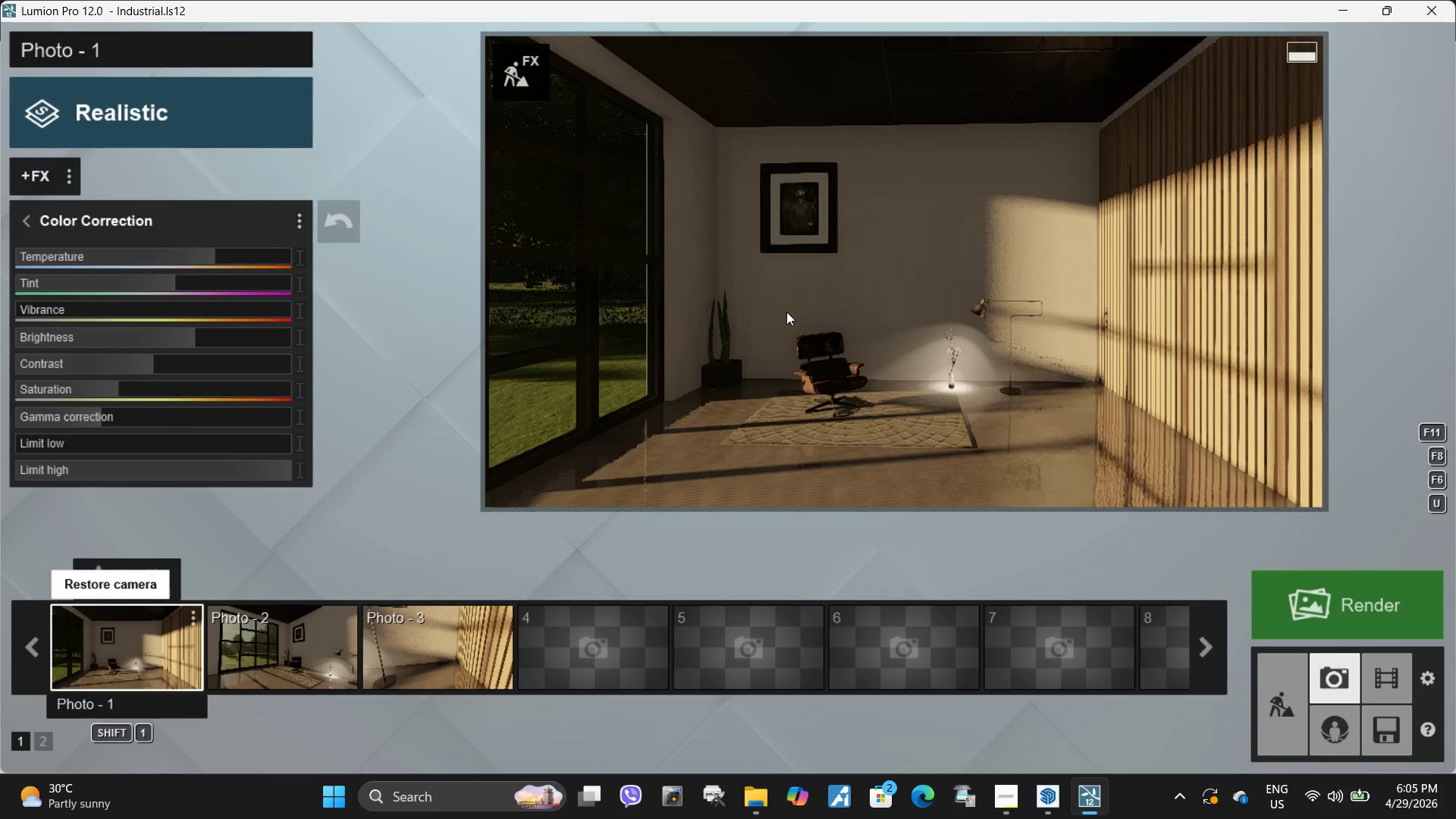 
left_click([836, 331])
 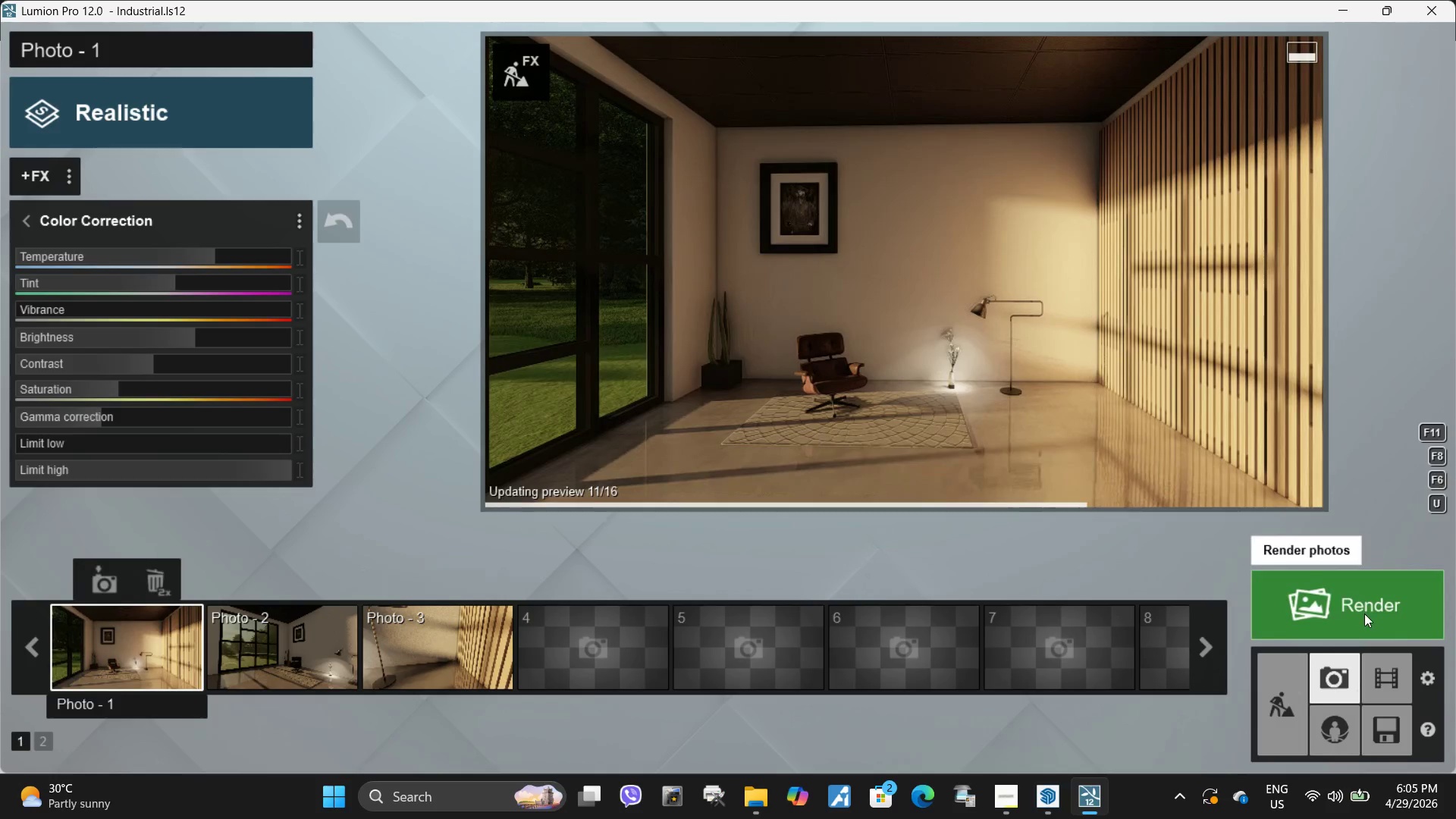 
left_click([1005, 799])